 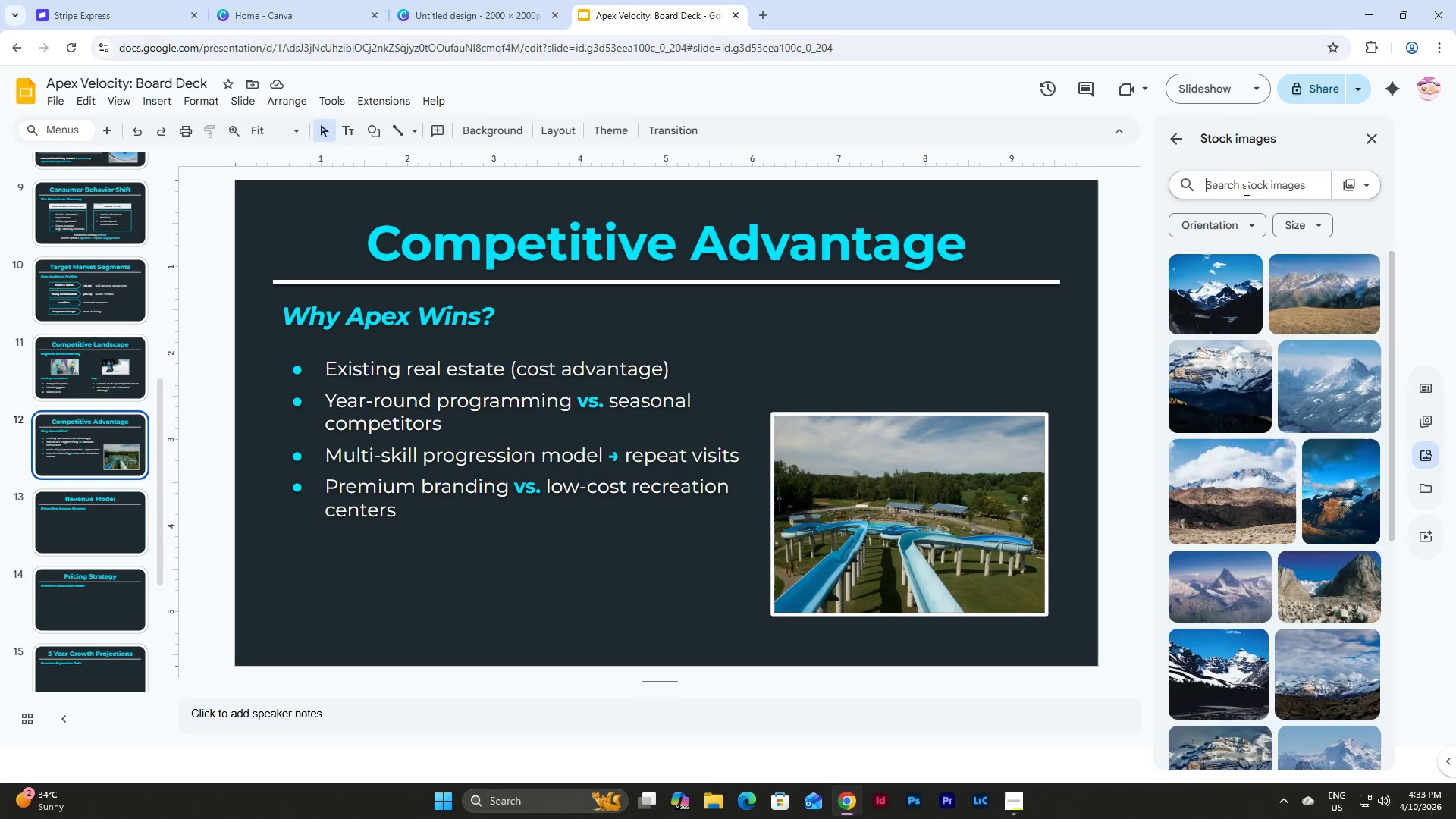 
type(extreme sports center)
 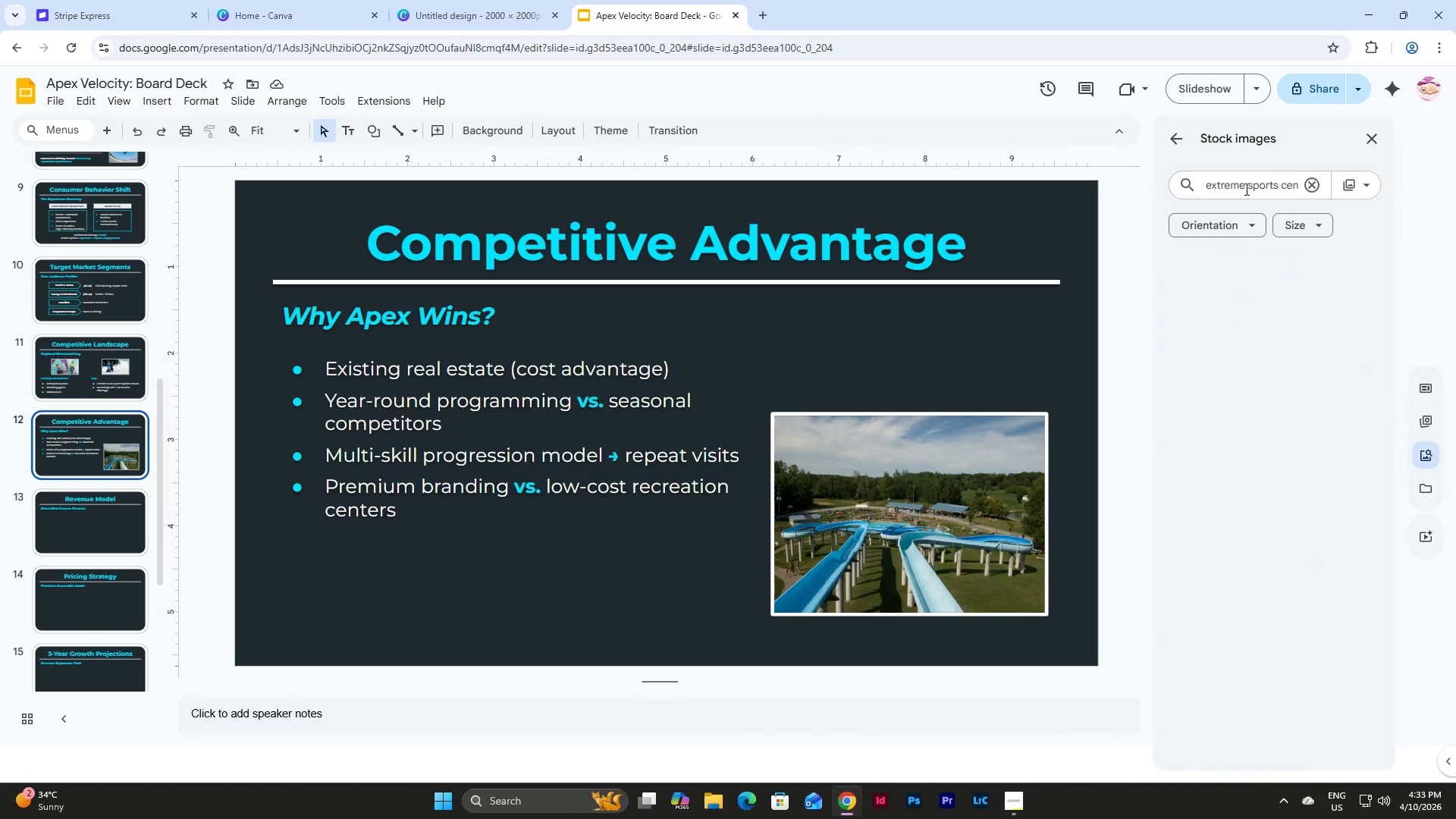 
key(Enter)
 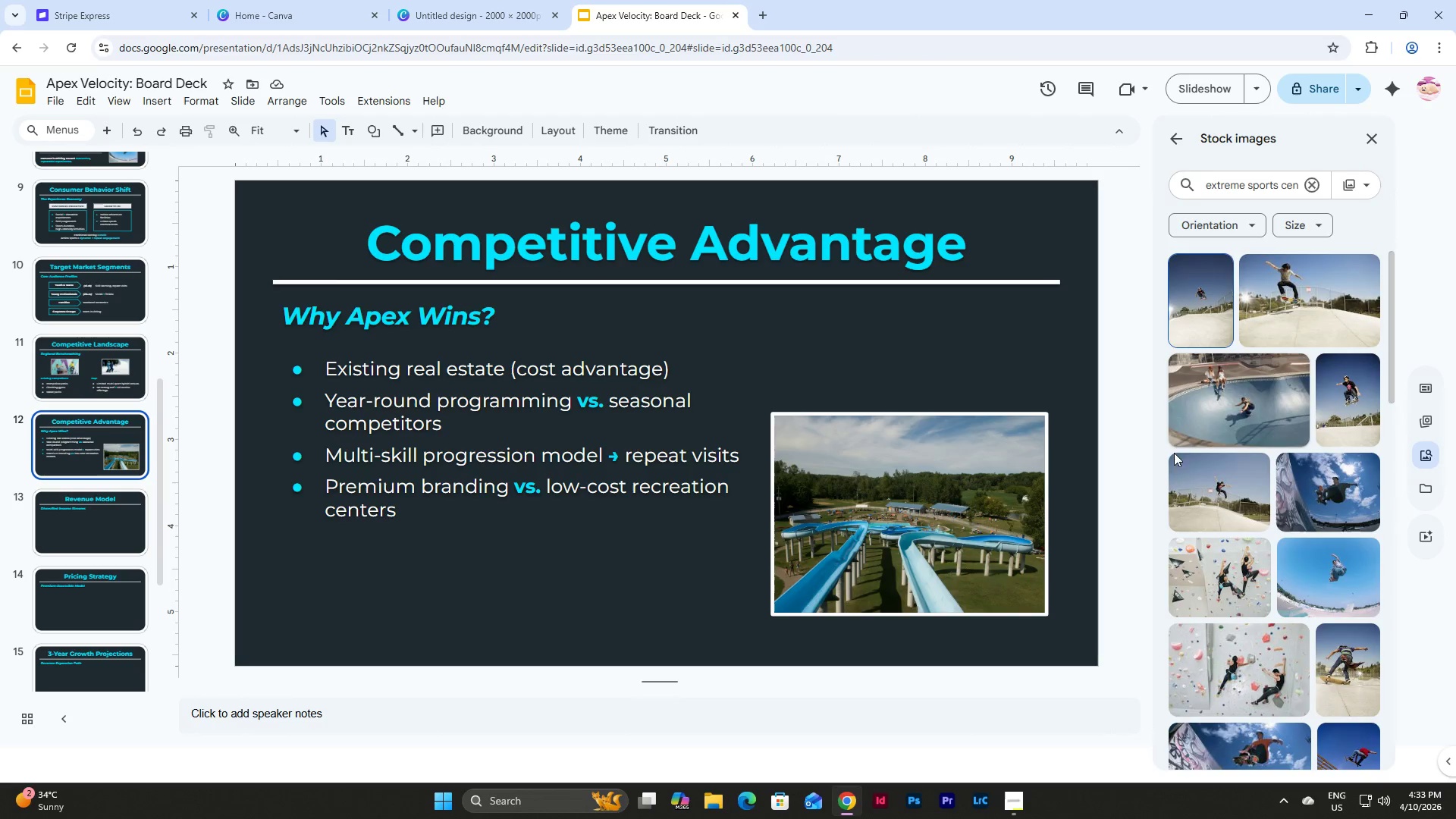 
scroll: coordinate [1238, 350], scroll_direction: down, amount: 14.0
 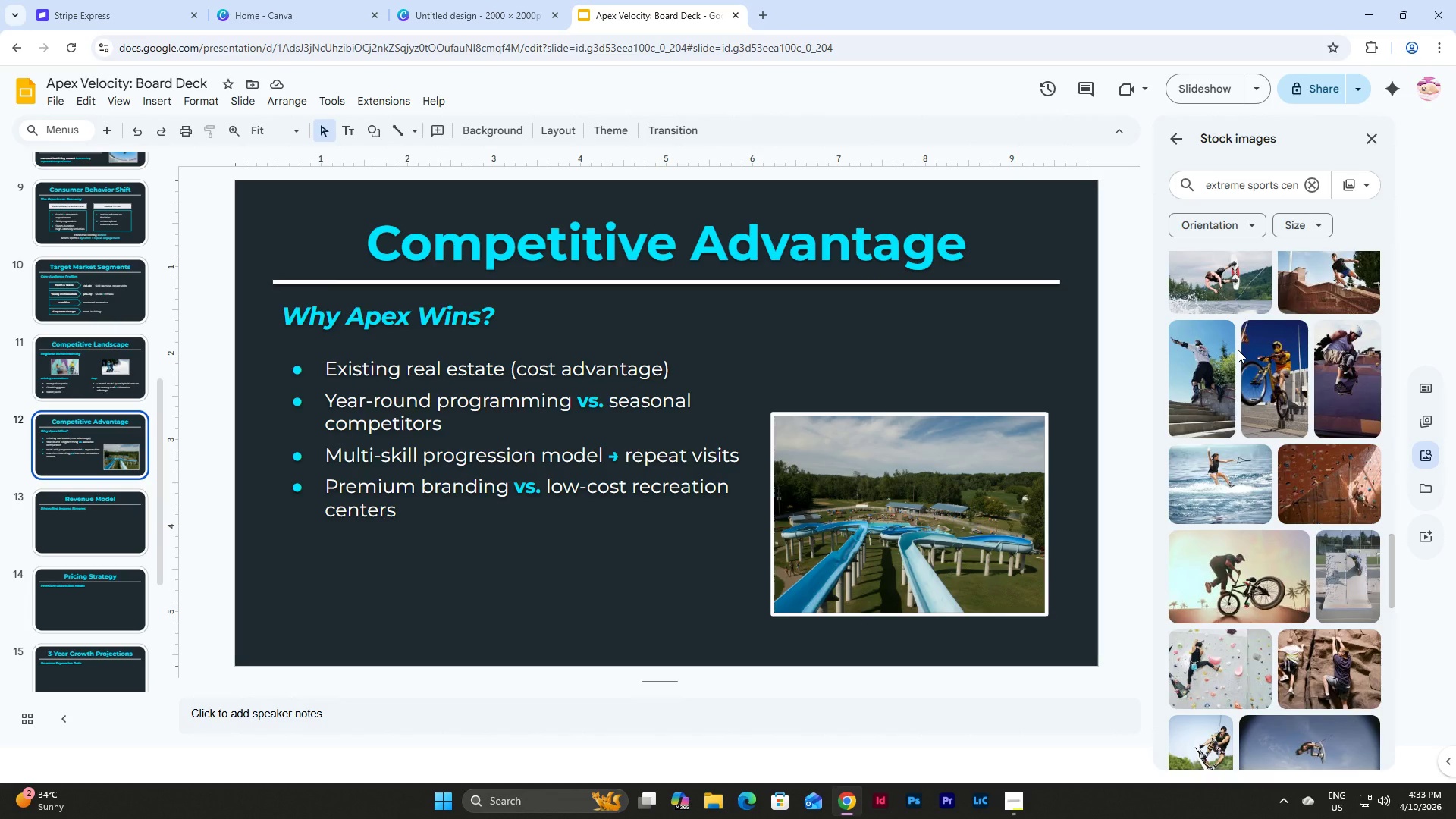 
scroll: coordinate [1238, 350], scroll_direction: up, amount: 25.0
 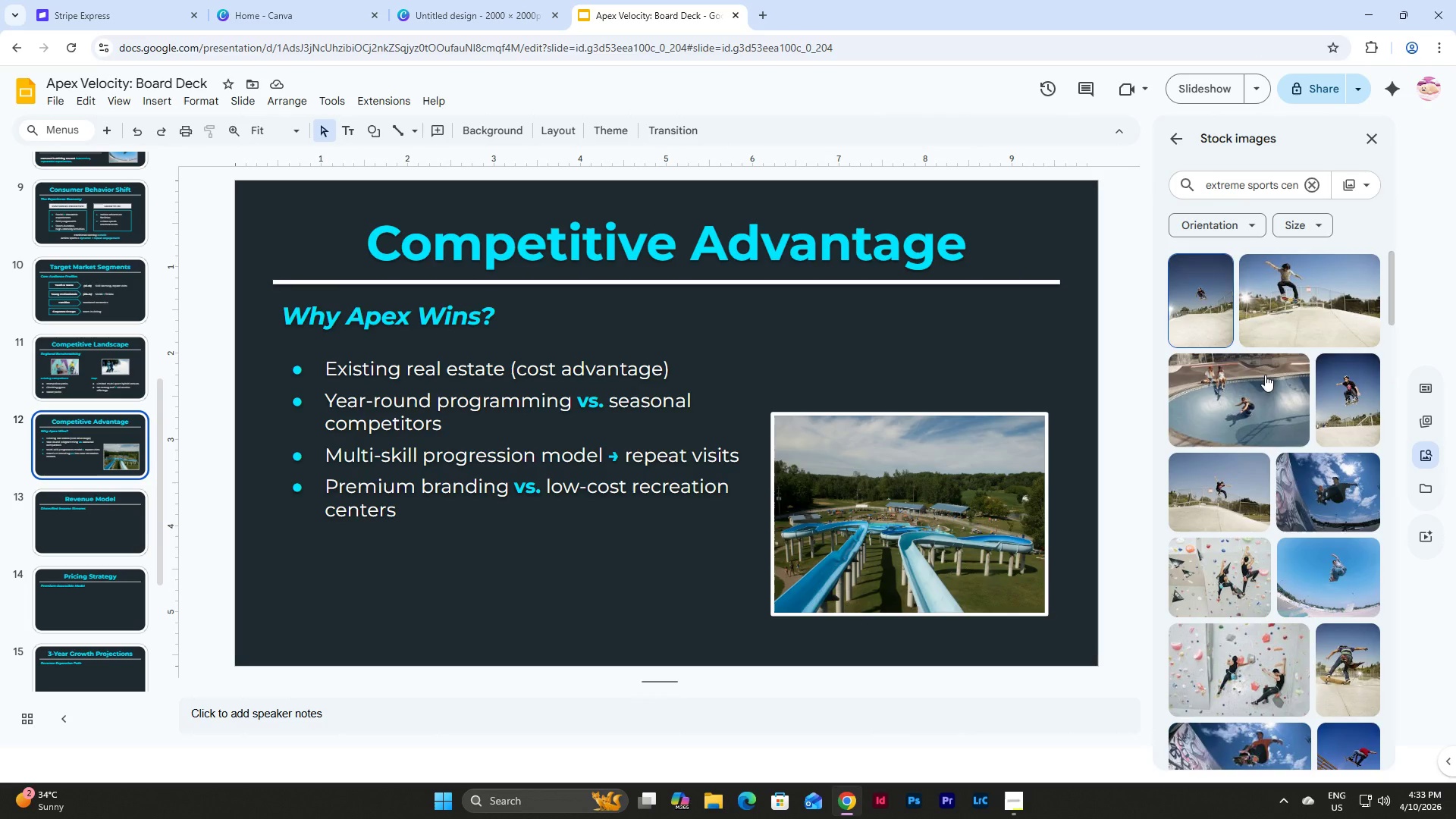 
left_click([1283, 475])
 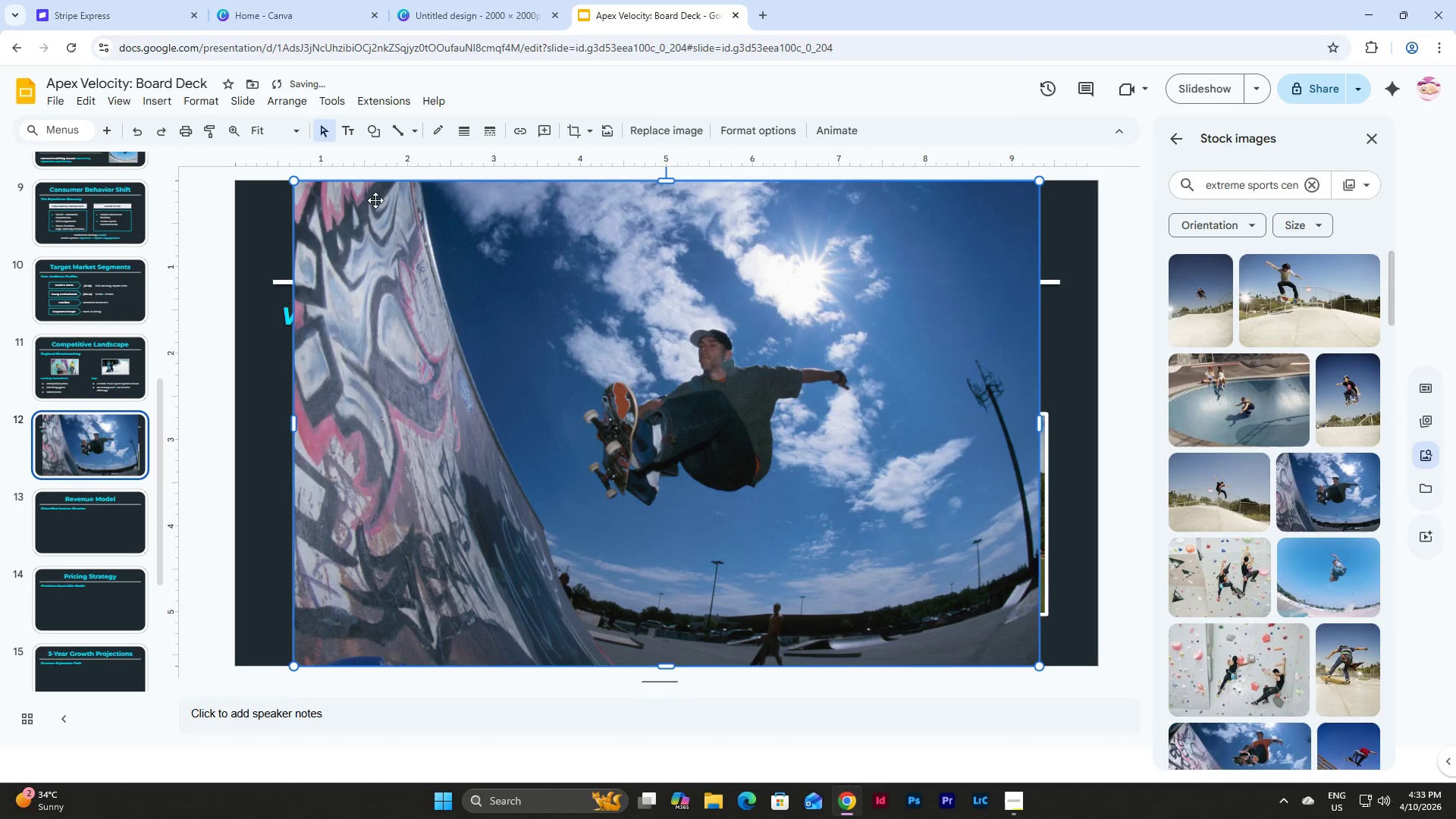 
left_click_drag(start_coordinate=[293, 183], to_coordinate=[809, 497])
 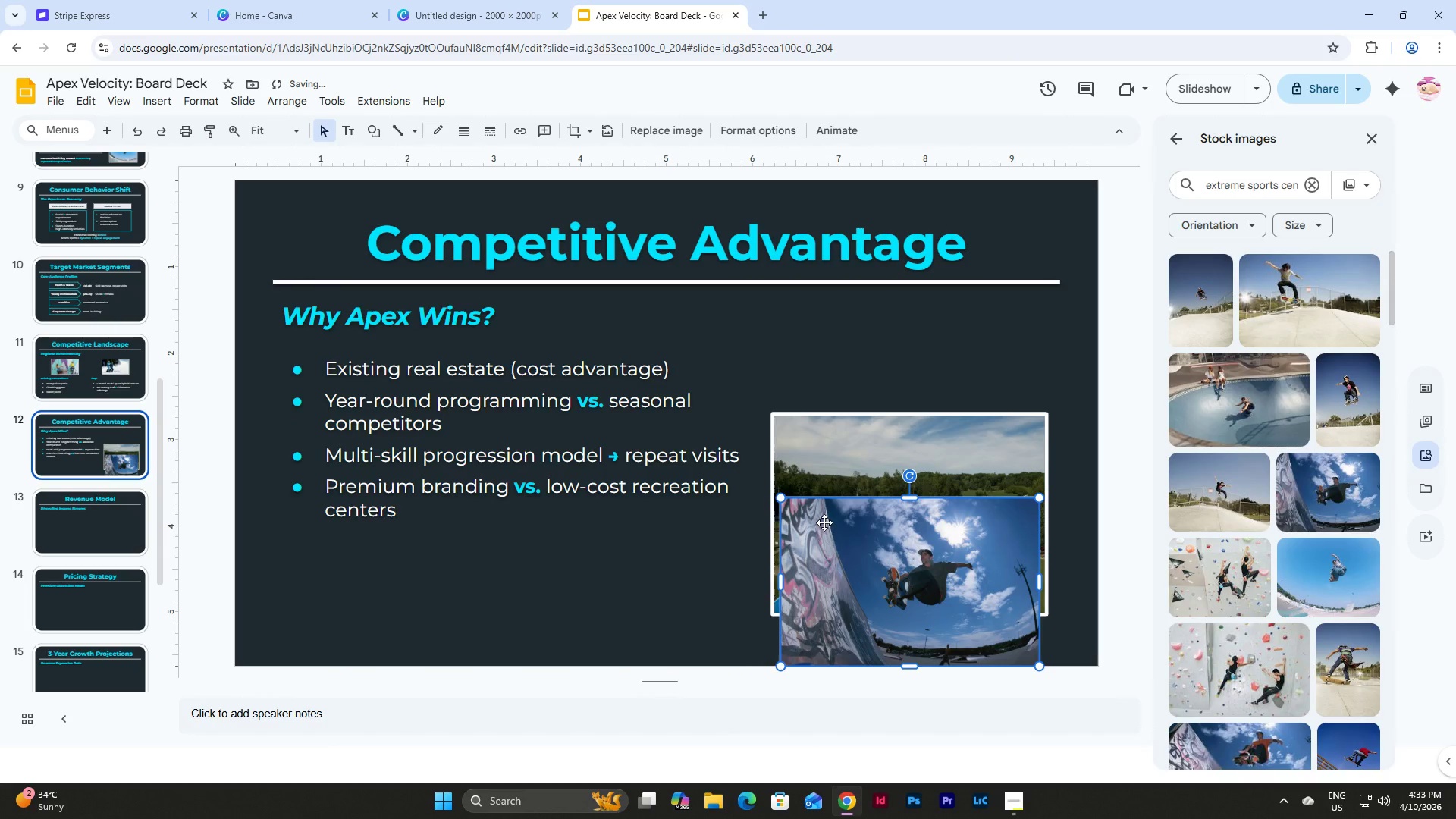 
left_click_drag(start_coordinate=[824, 522], to_coordinate=[816, 451])
 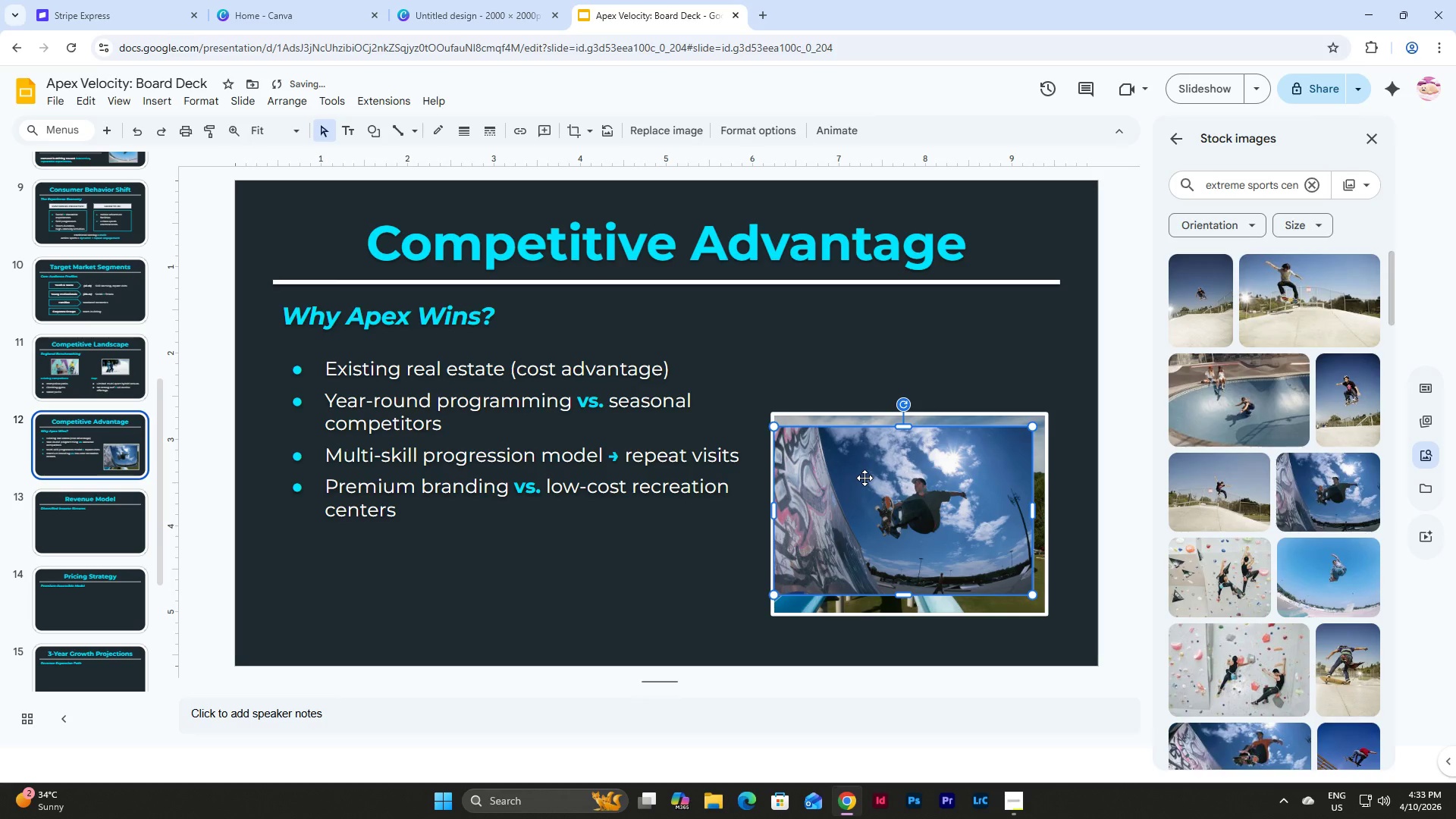 
left_click([864, 478])
 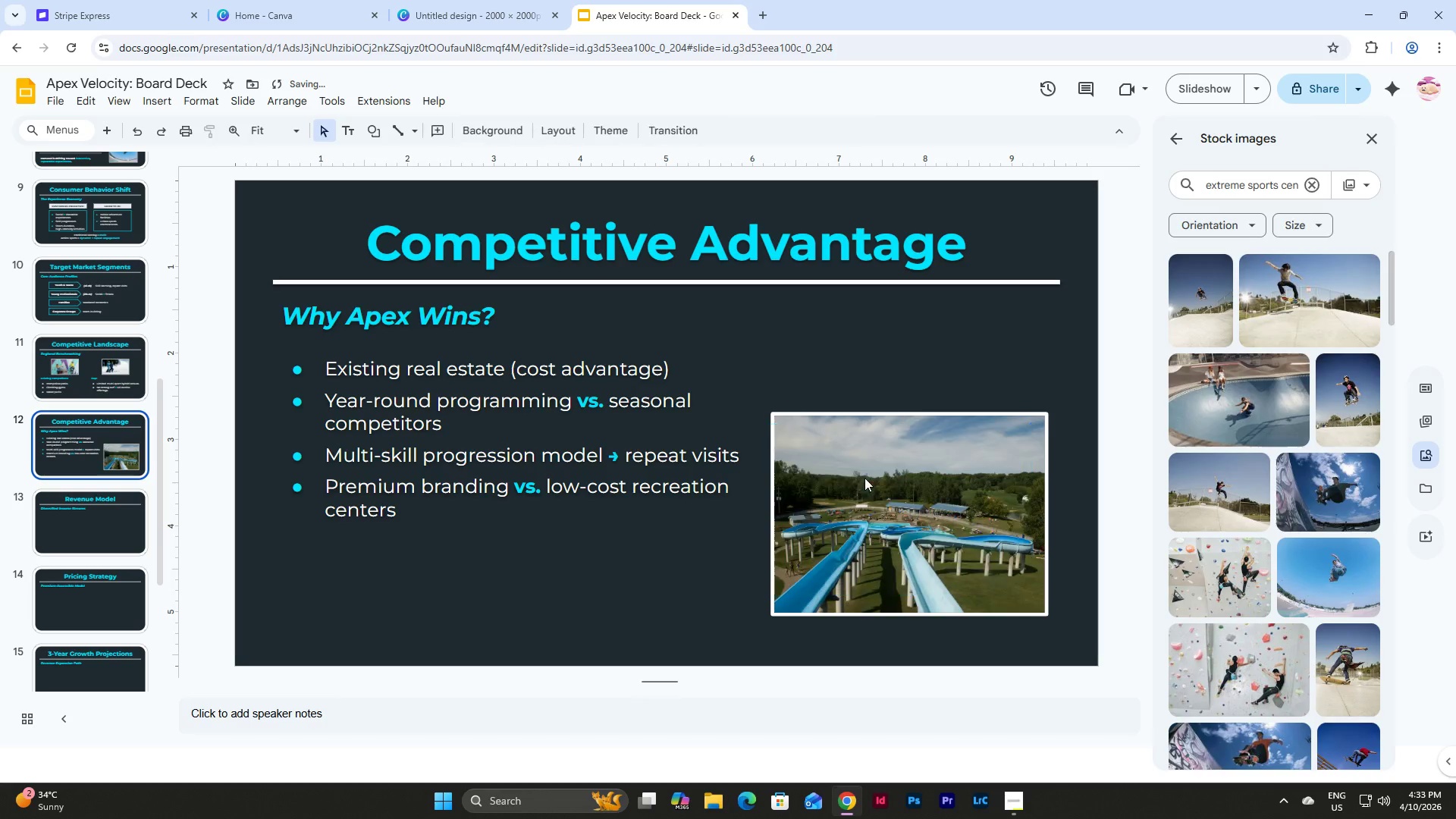 
key(Backspace)
 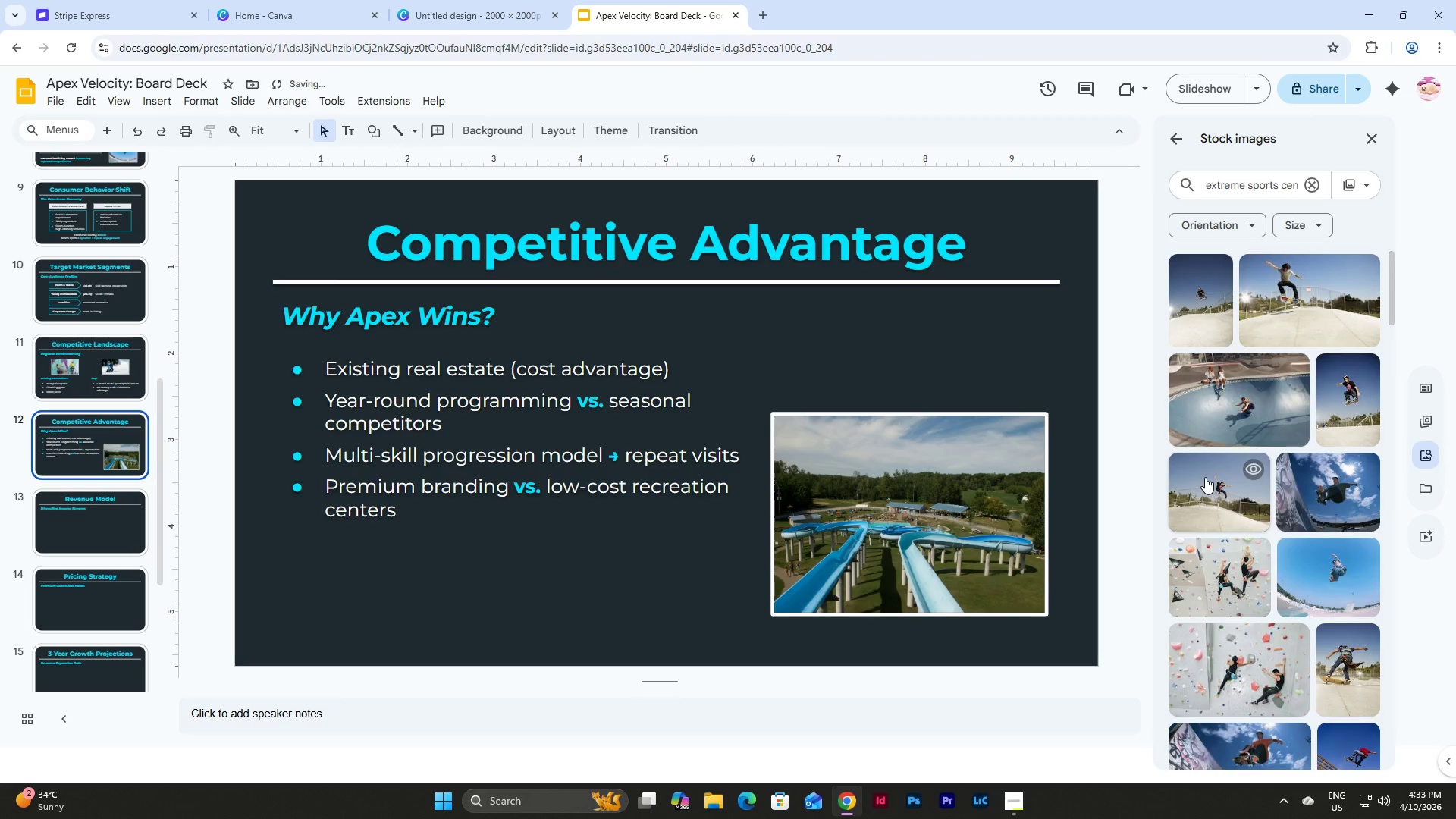 
scroll: coordinate [1205, 477], scroll_direction: down, amount: 20.0
 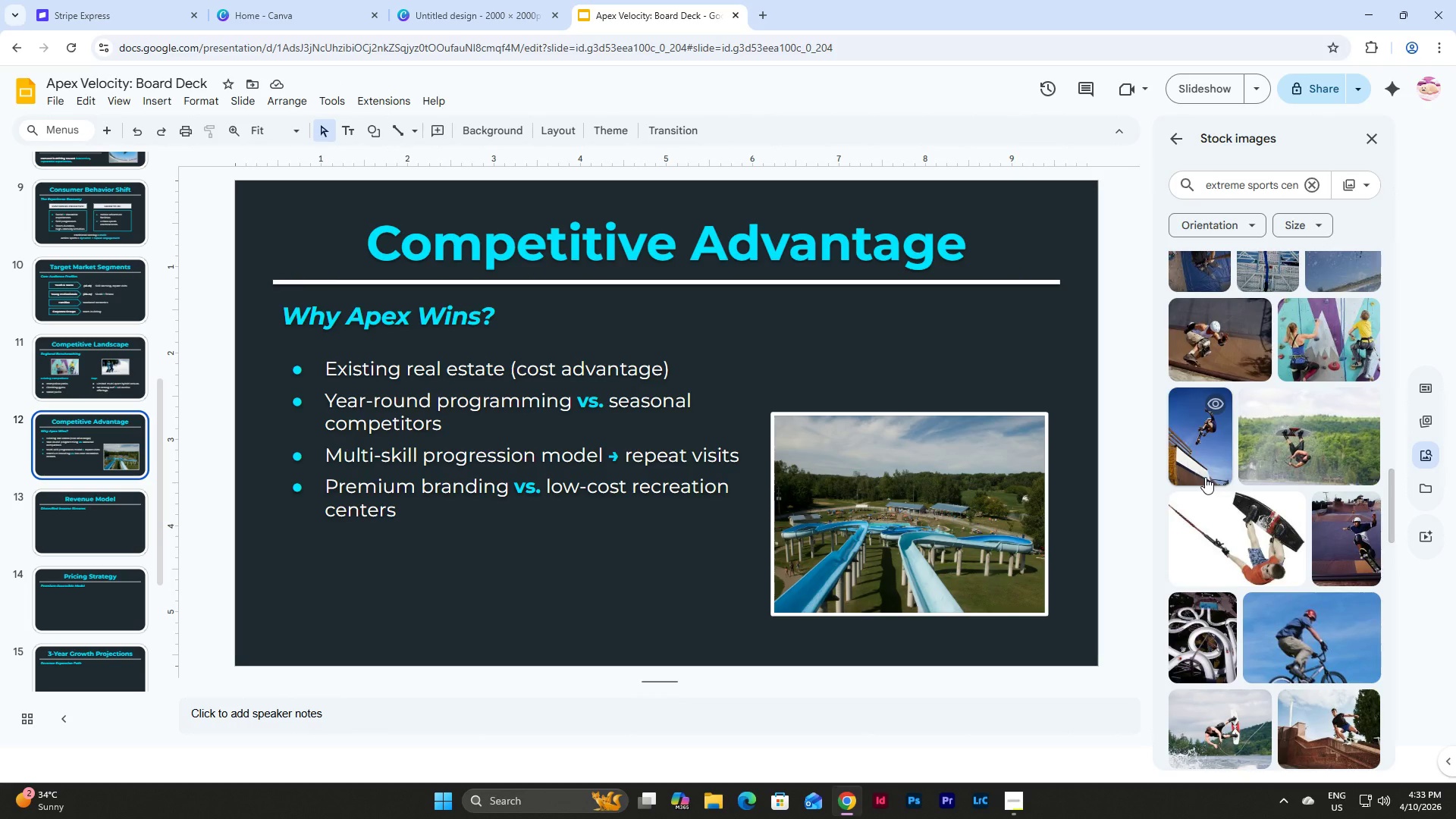 
left_click([1211, 619])
 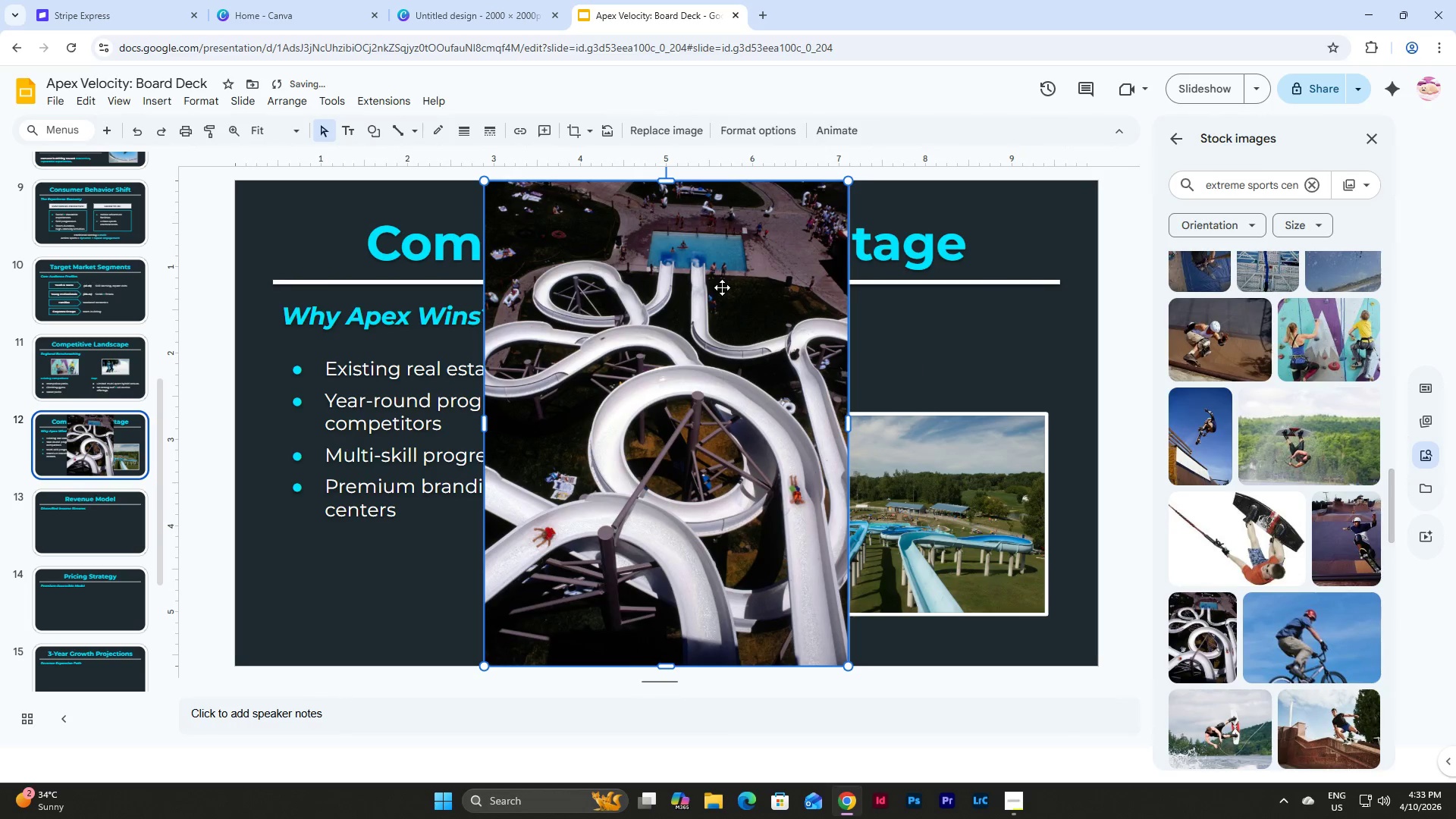 
left_click([720, 287])
 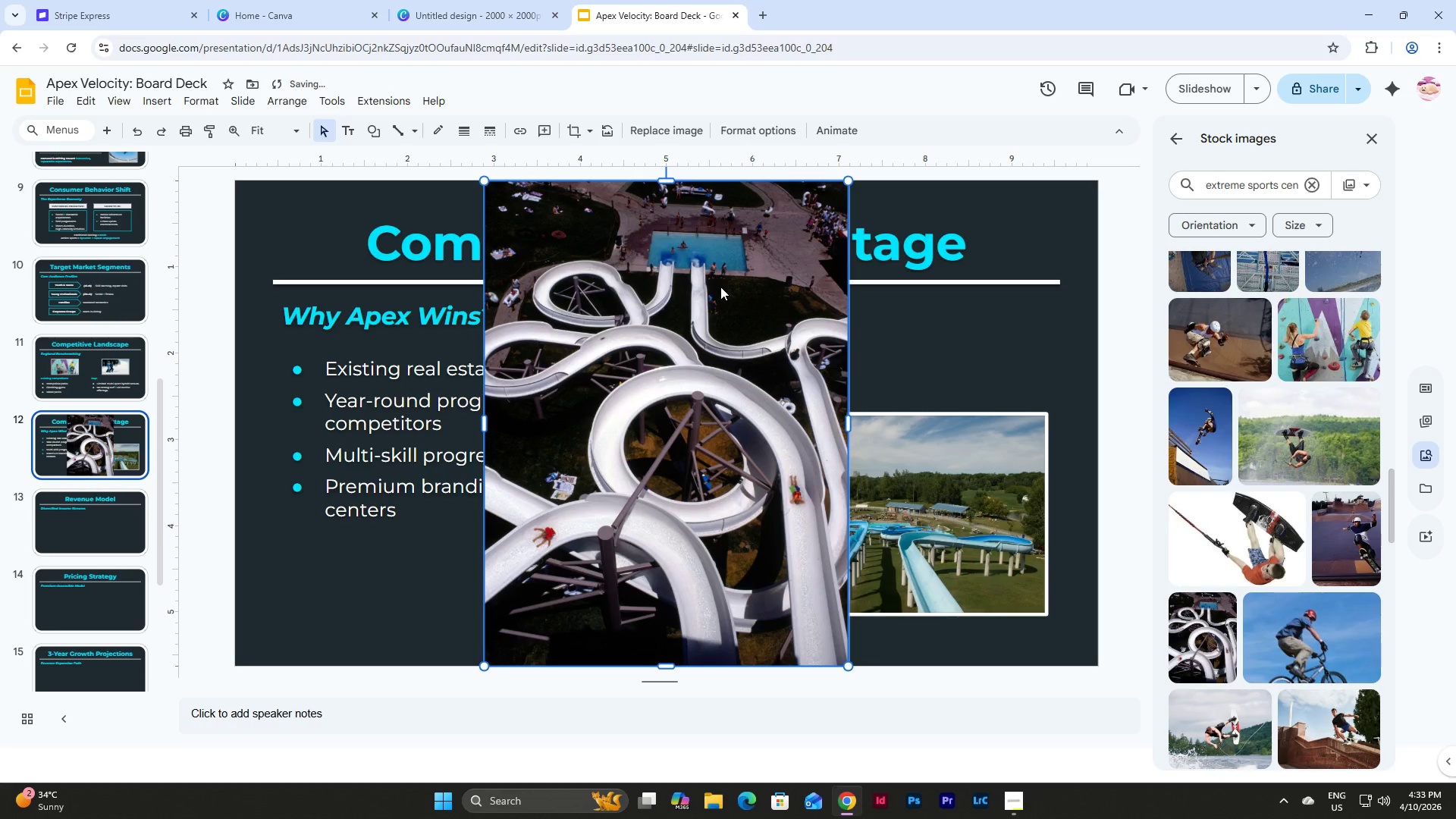 
key(Backspace)
 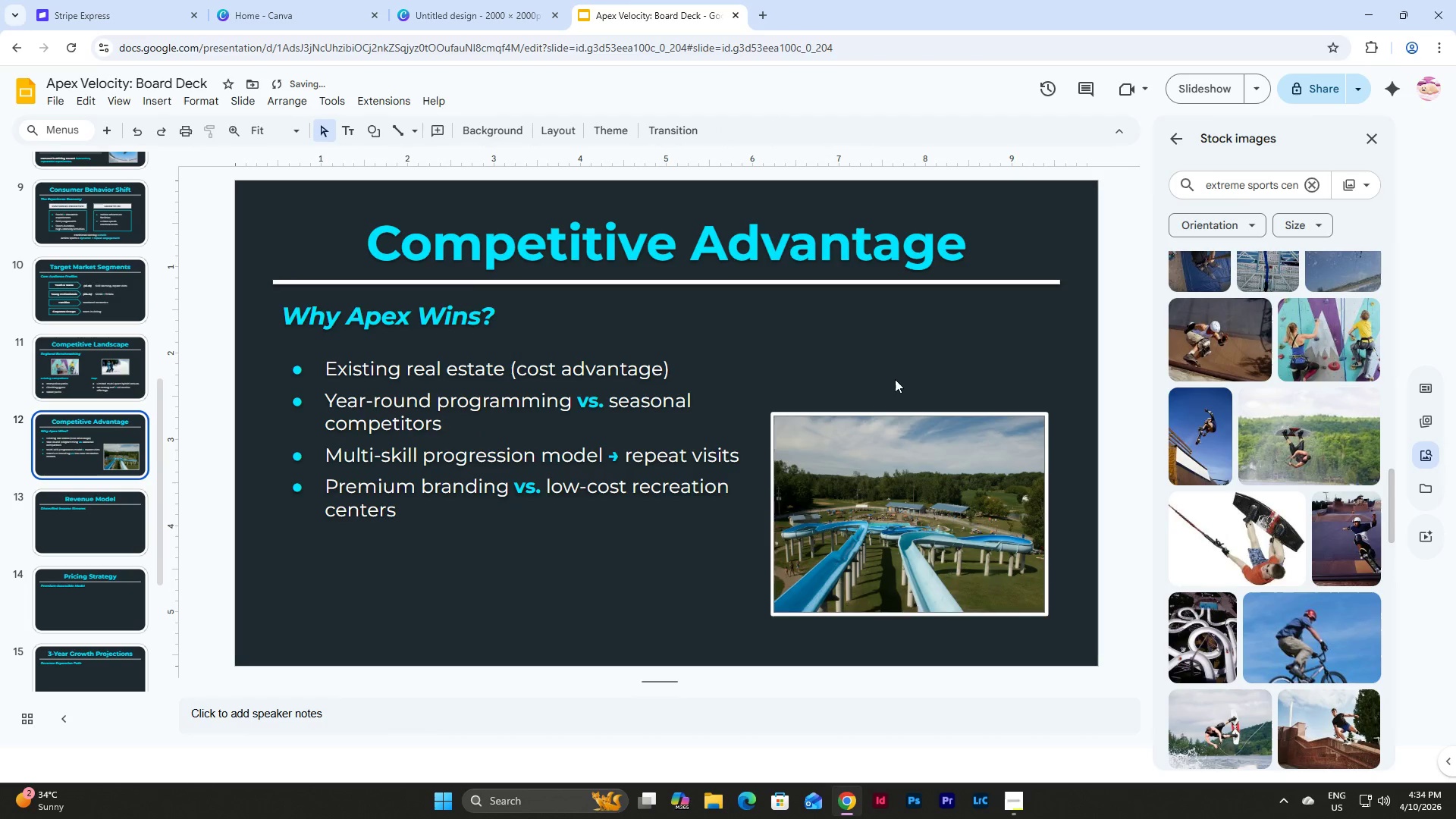 
left_click([916, 334])
 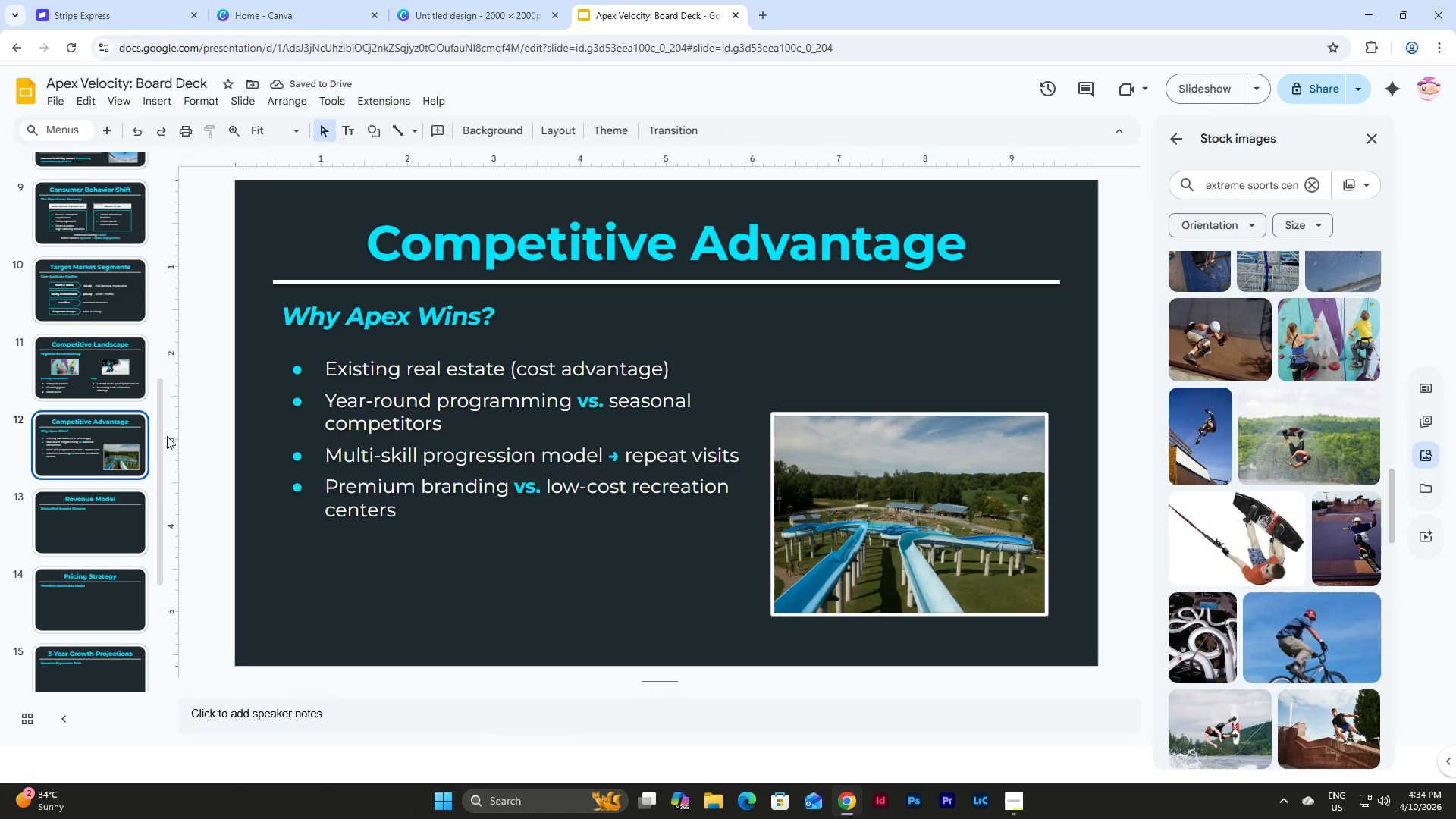 
double_click([113, 381])
 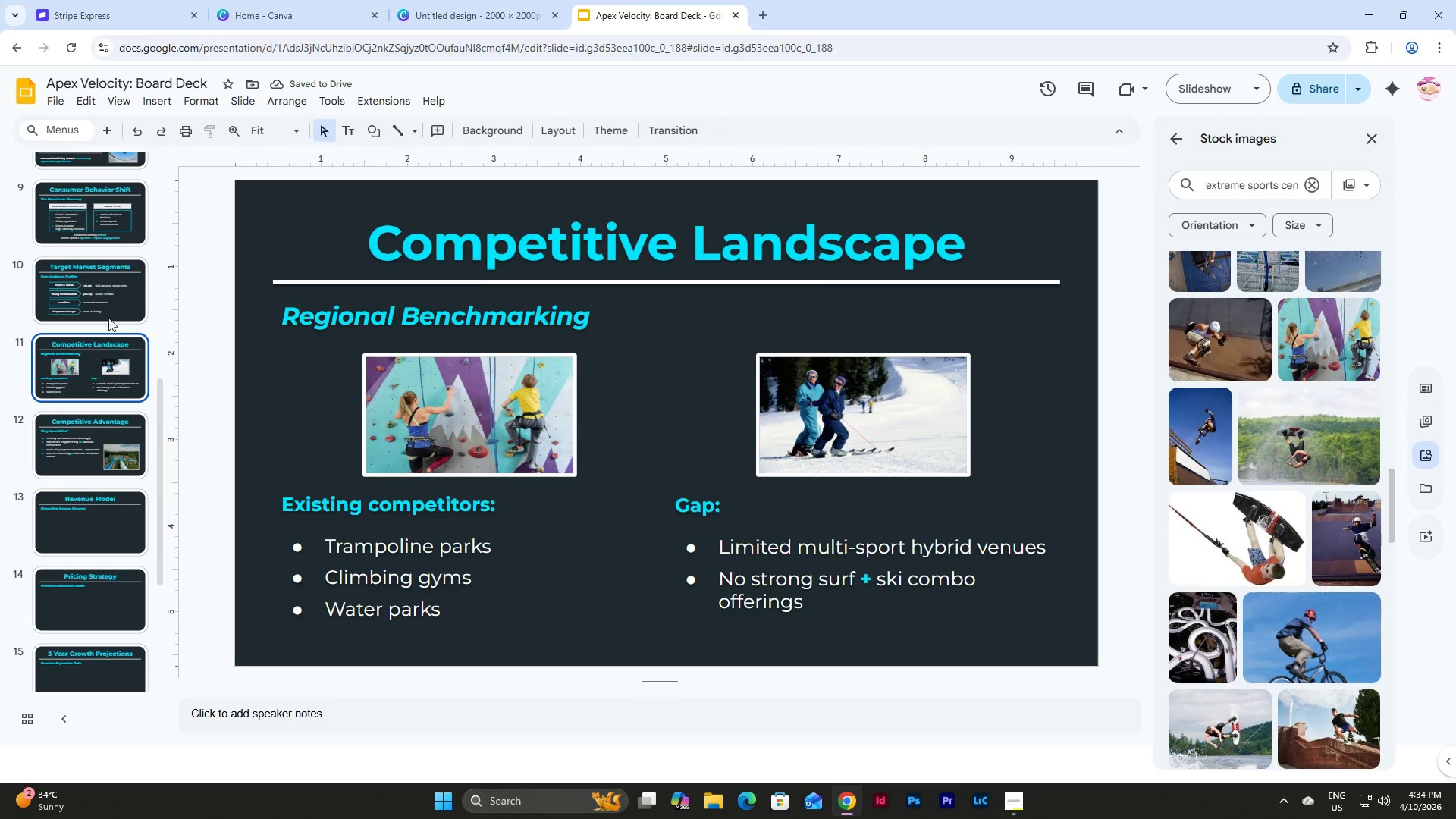 
scroll: coordinate [107, 311], scroll_direction: up, amount: 9.0